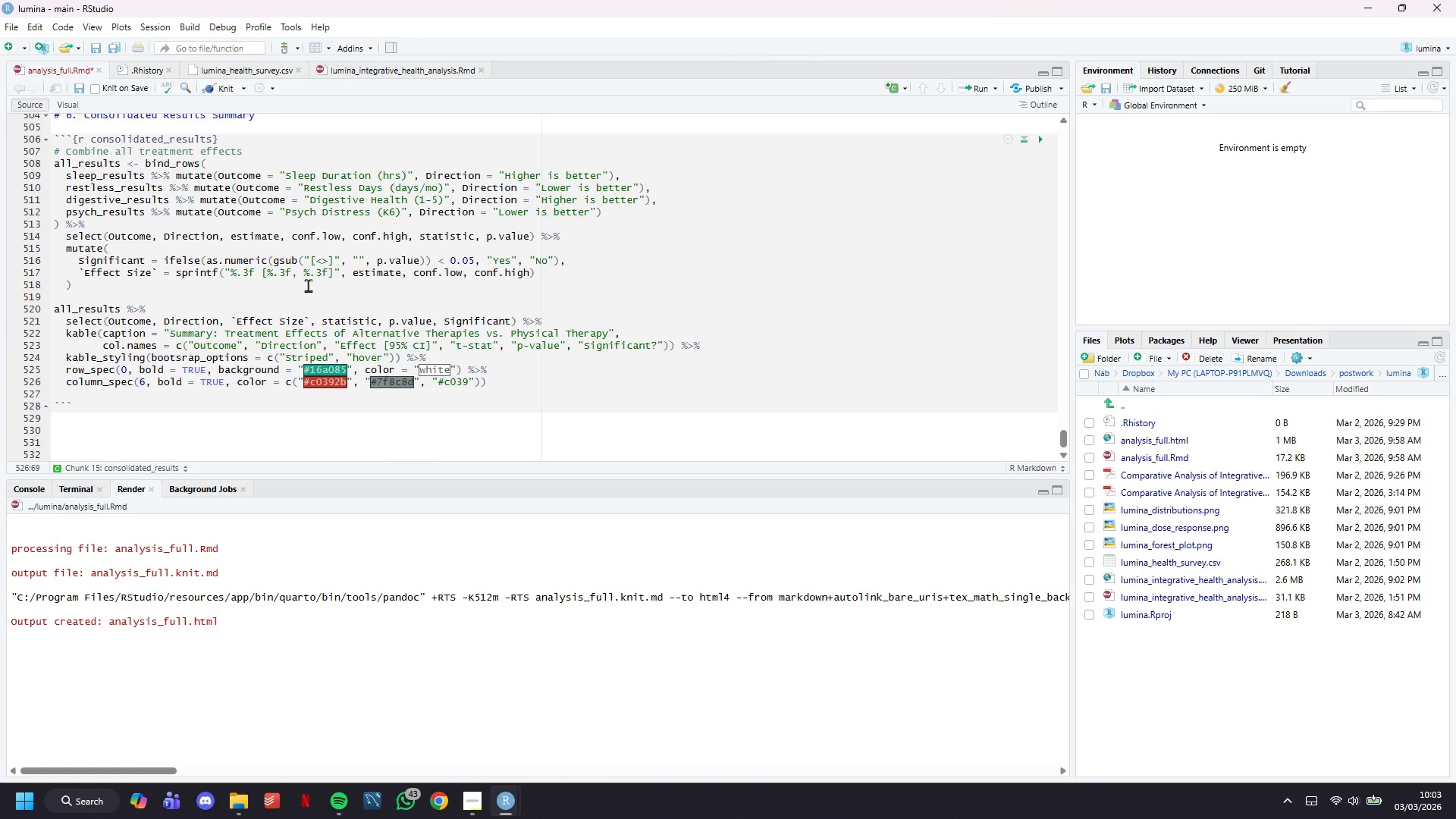 
key(ArrowRight)
 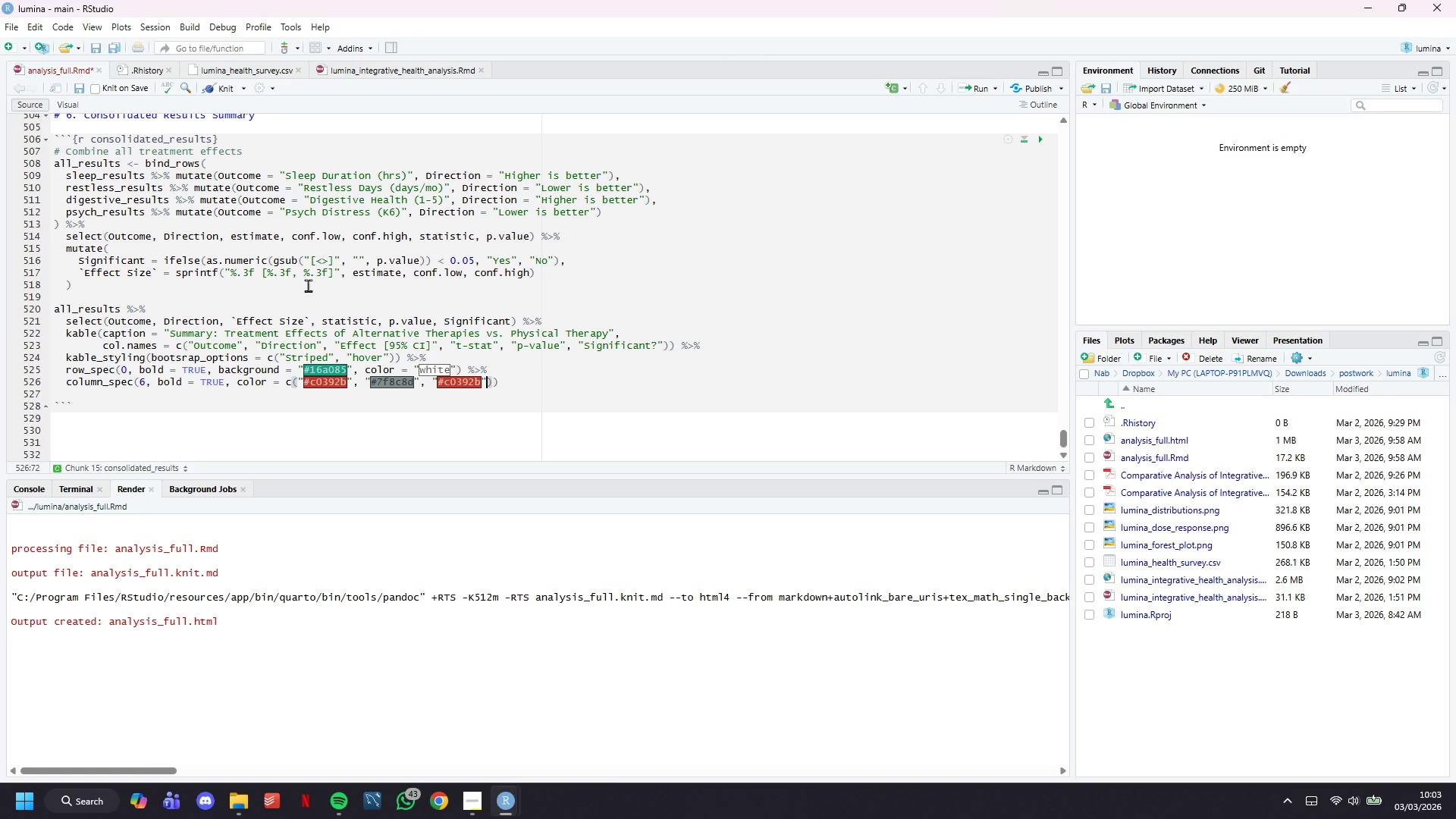 
key(ArrowRight)
 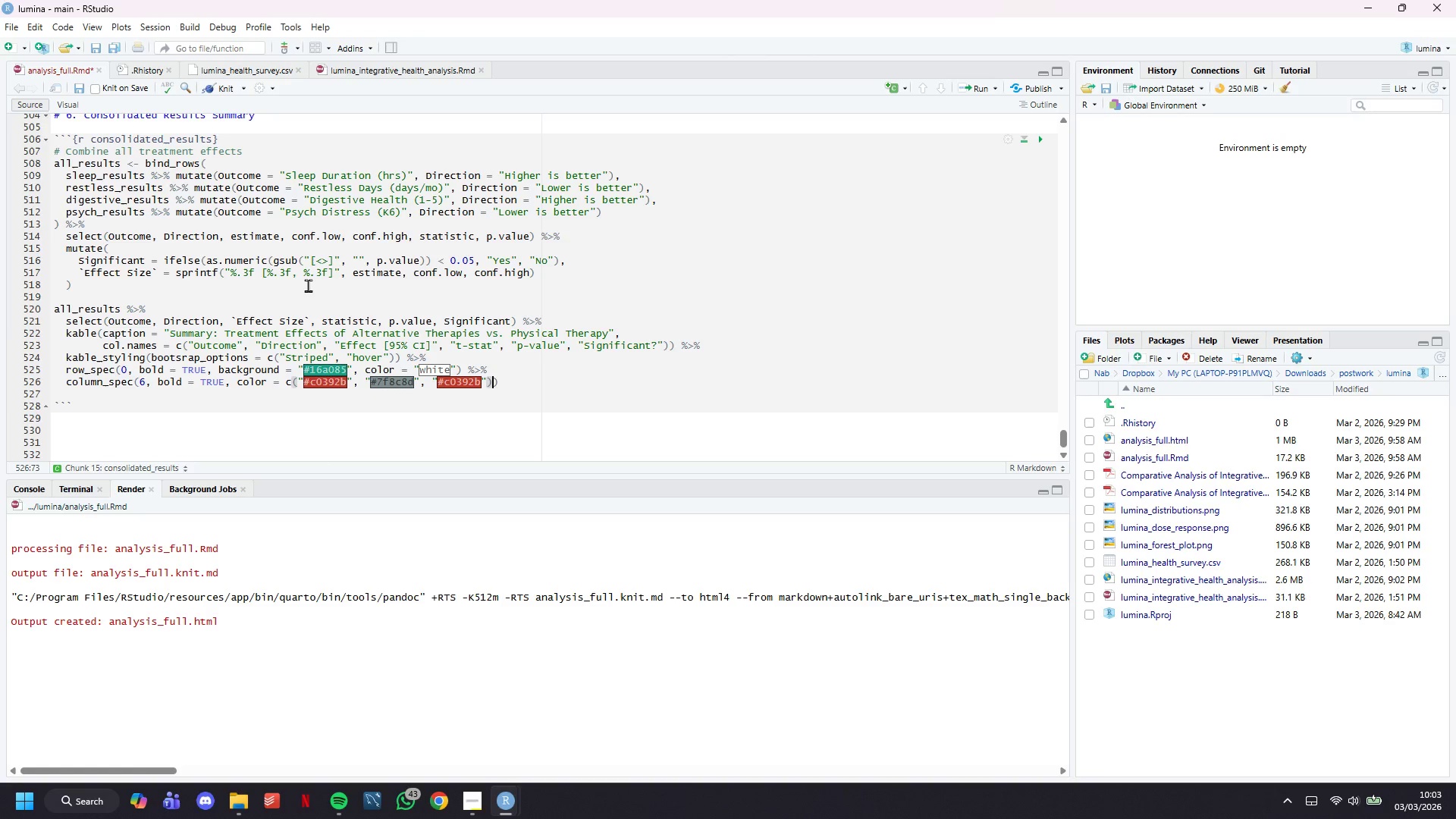 
key(ArrowRight)
 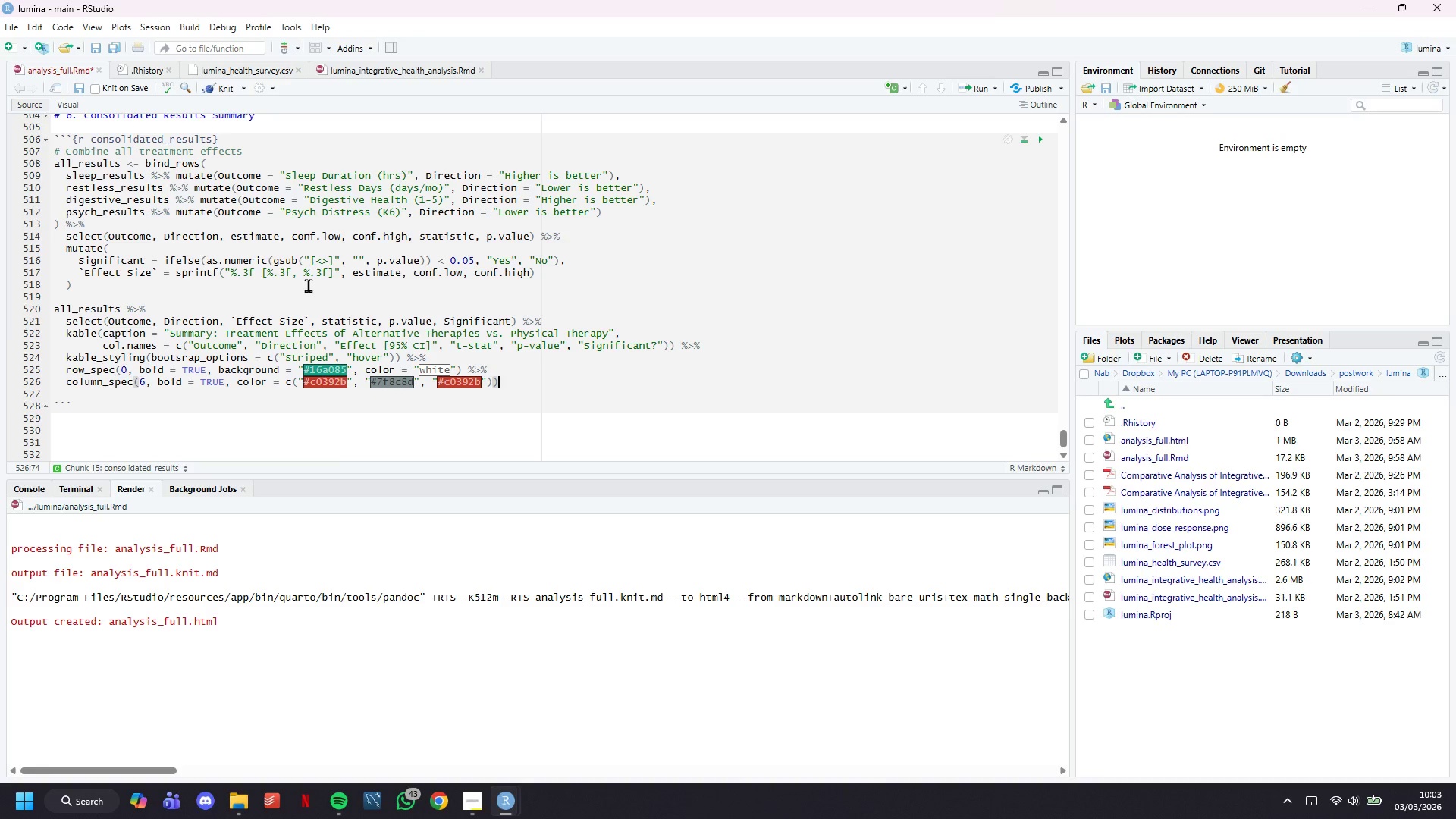 
key(Control+S)
 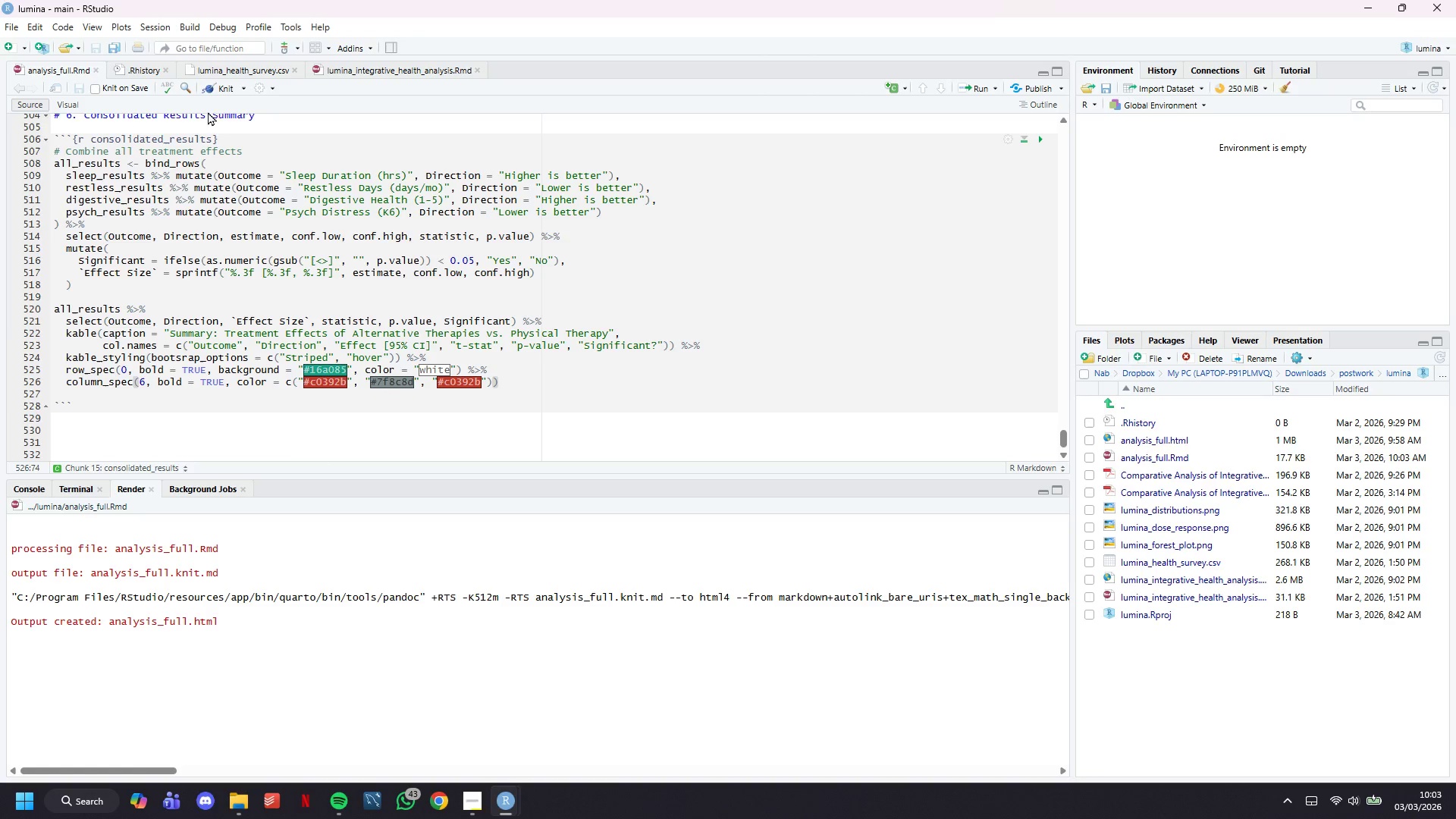 
left_click([221, 68])
 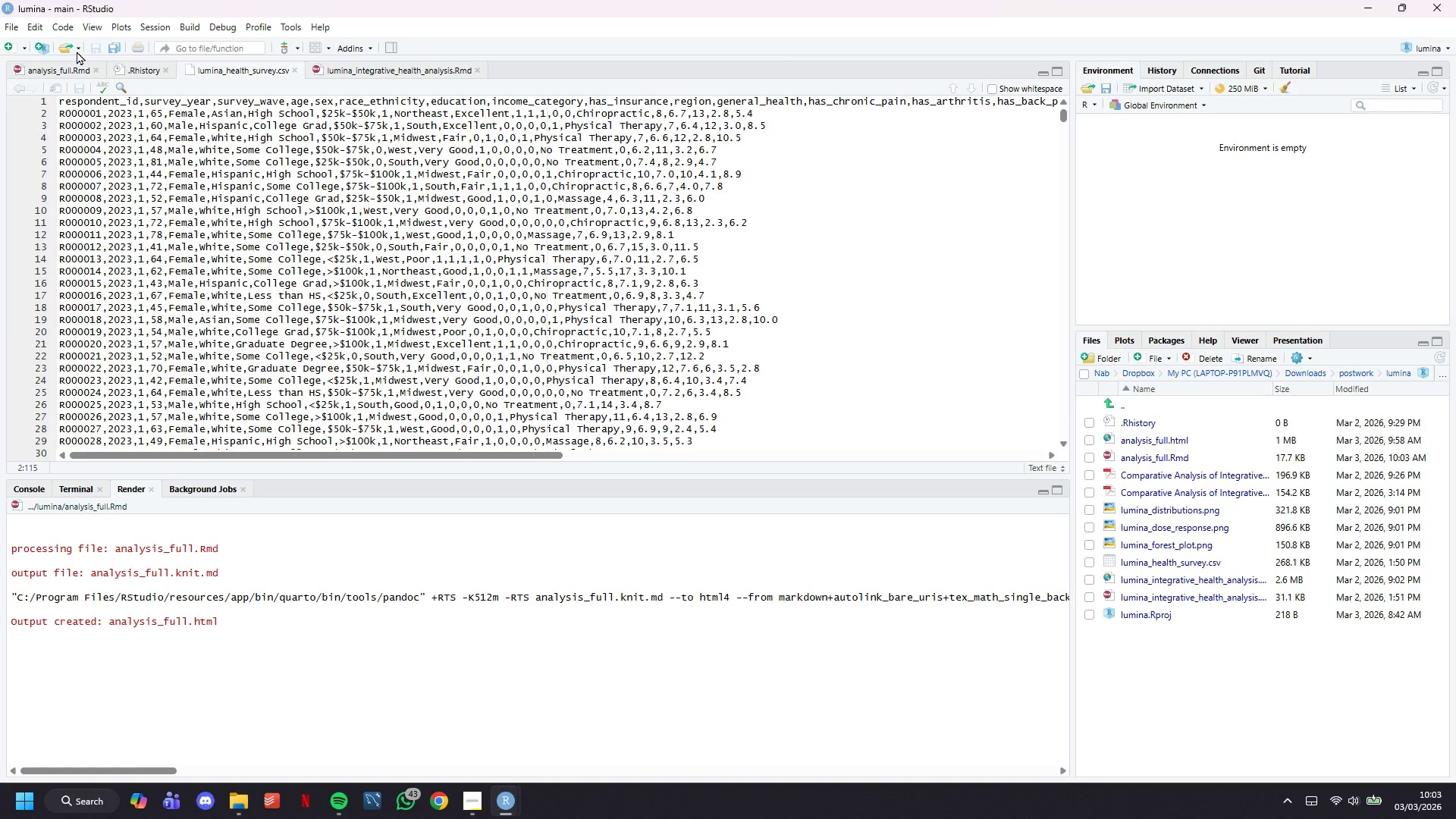 
left_click([75, 74])
 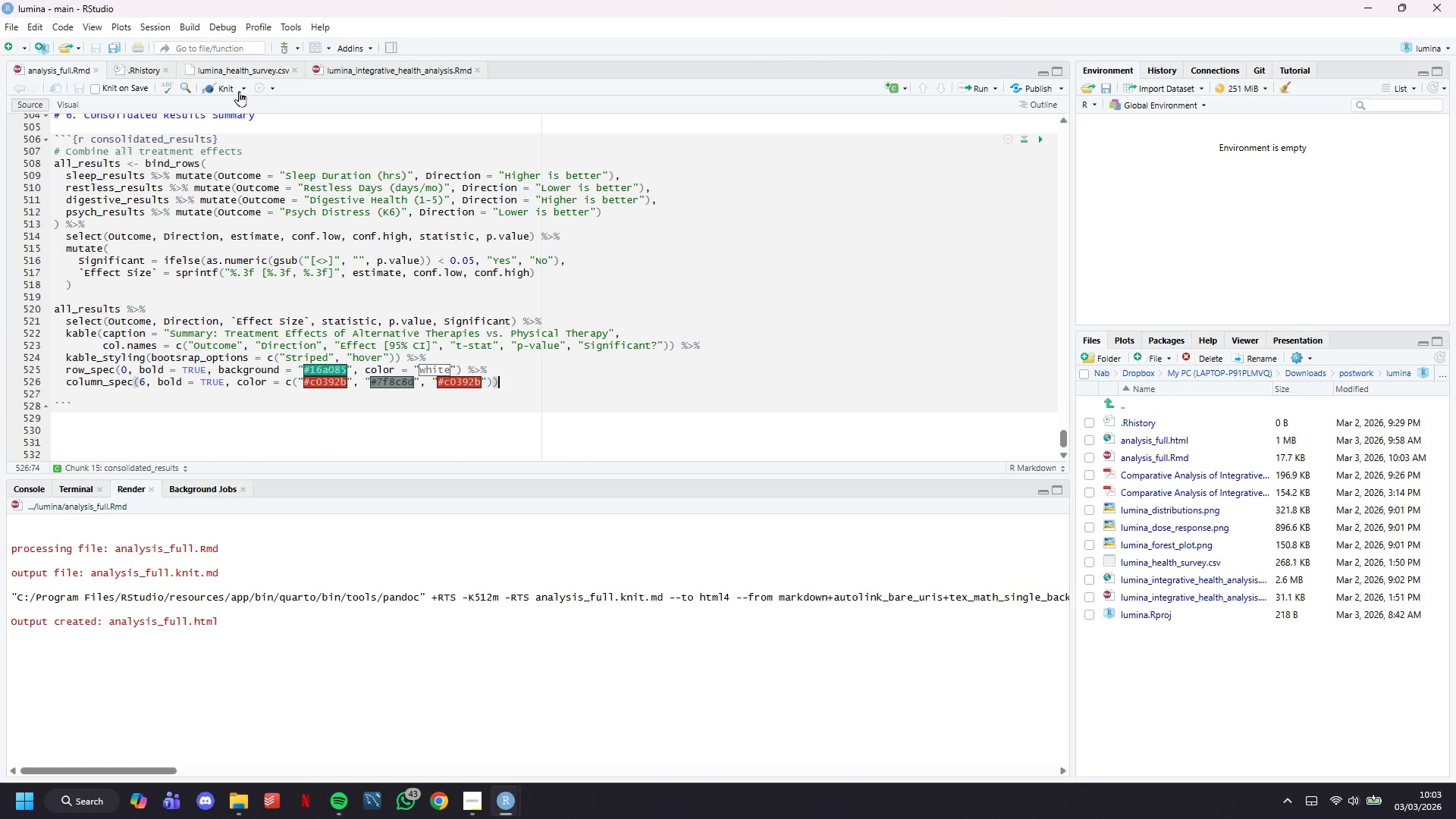 
left_click([224, 93])
 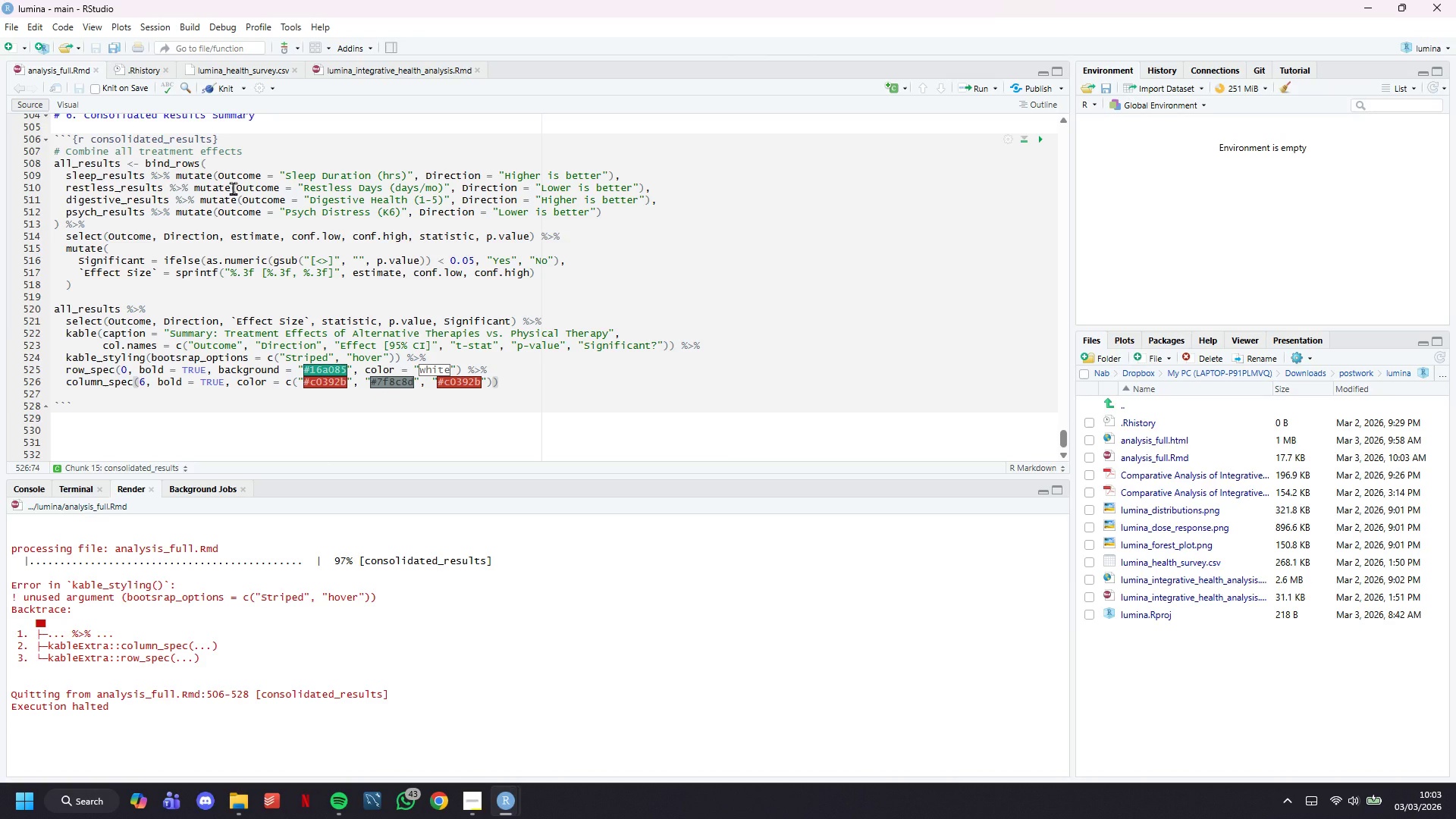 
wait(23.45)
 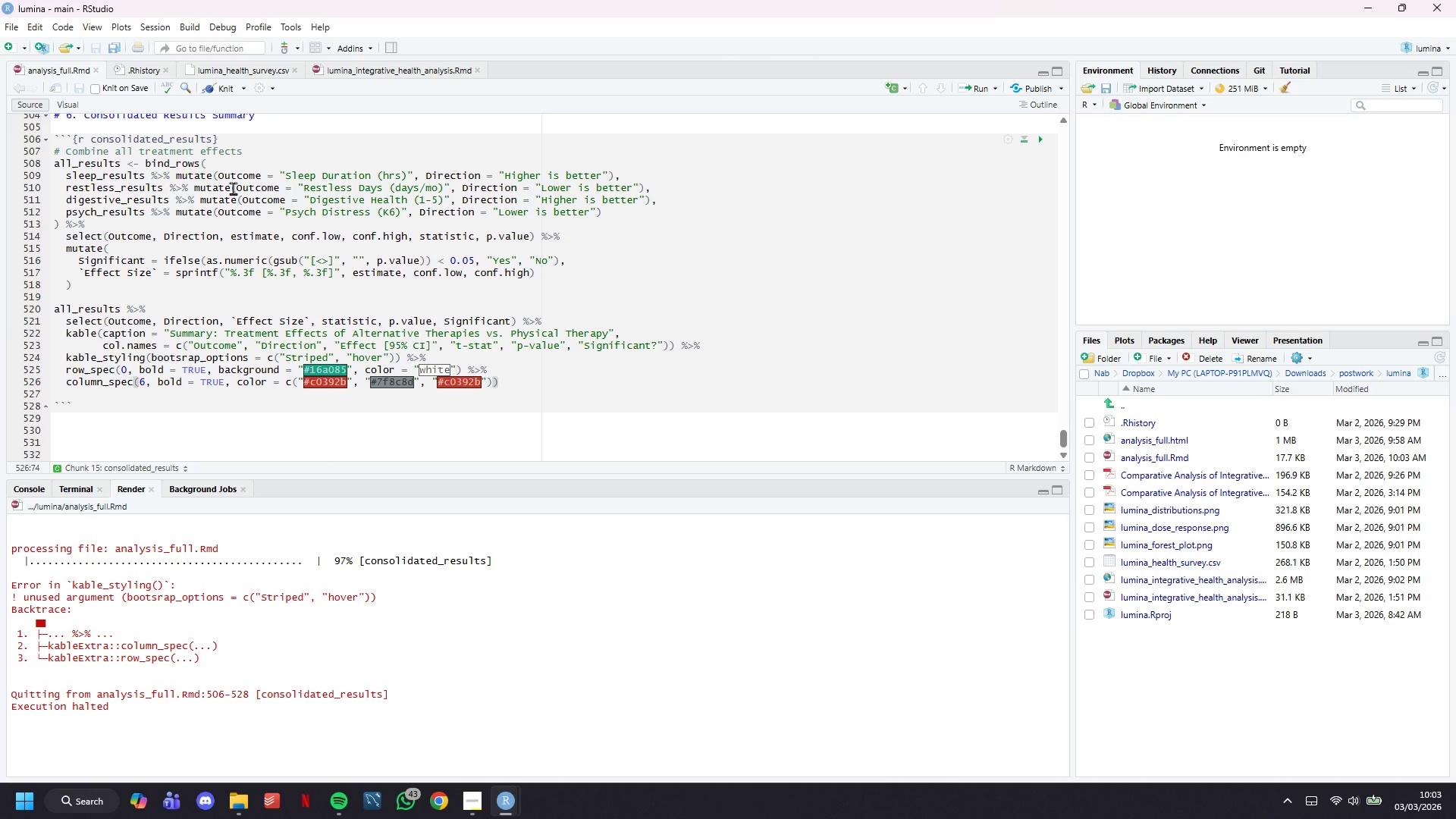 
left_click([294, 356])
 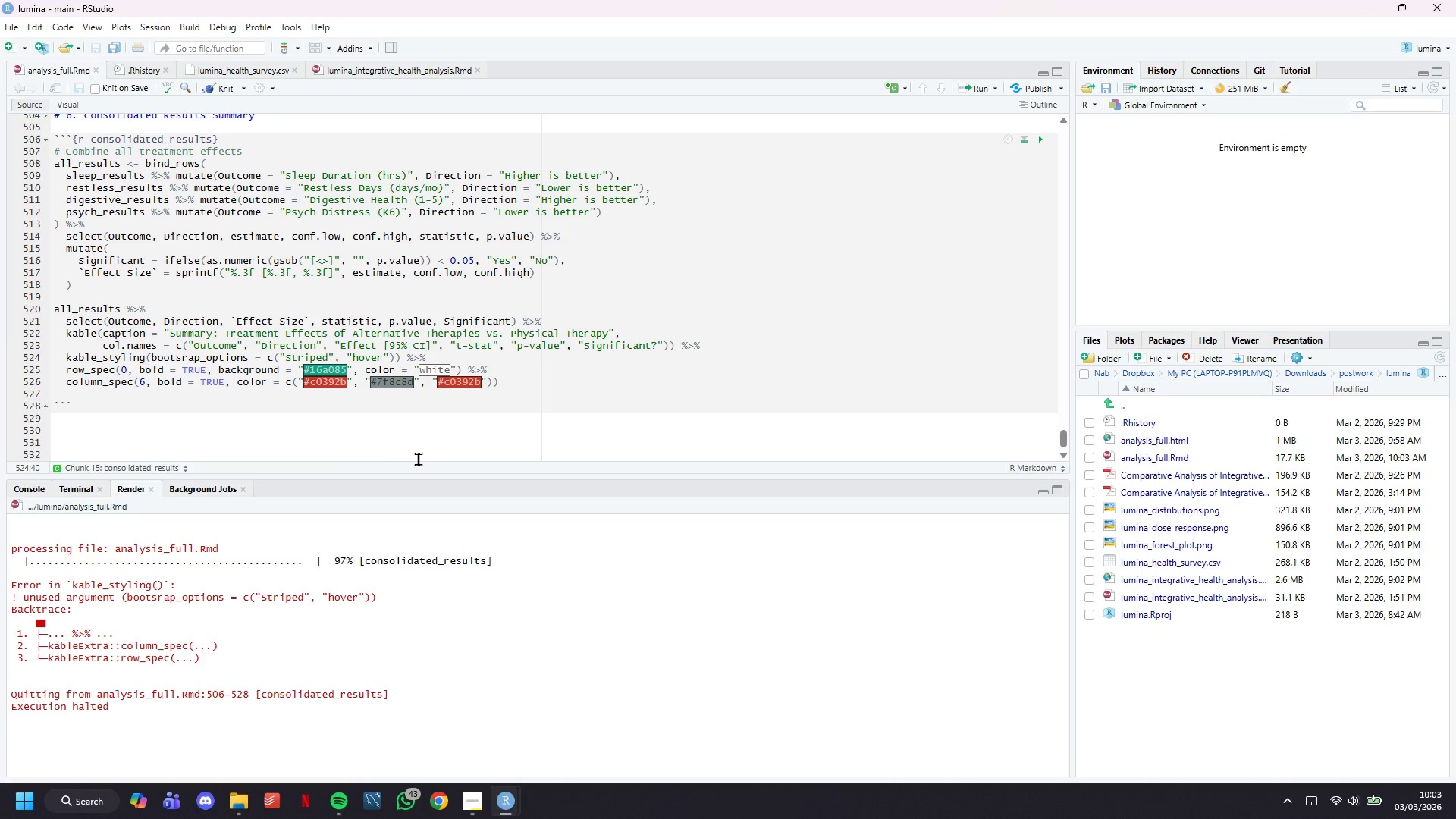 
key(Backspace)
 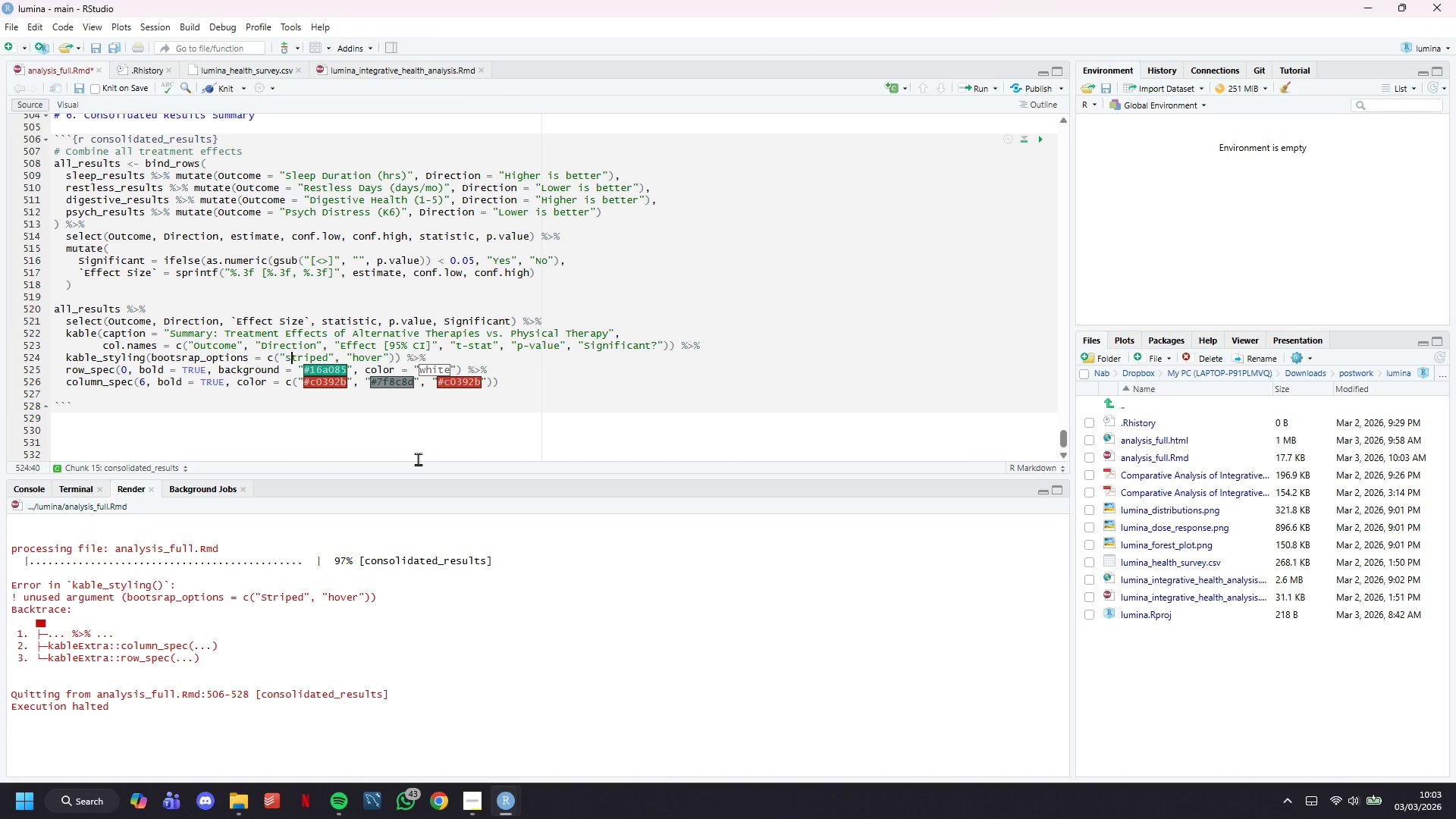 
key(S)
 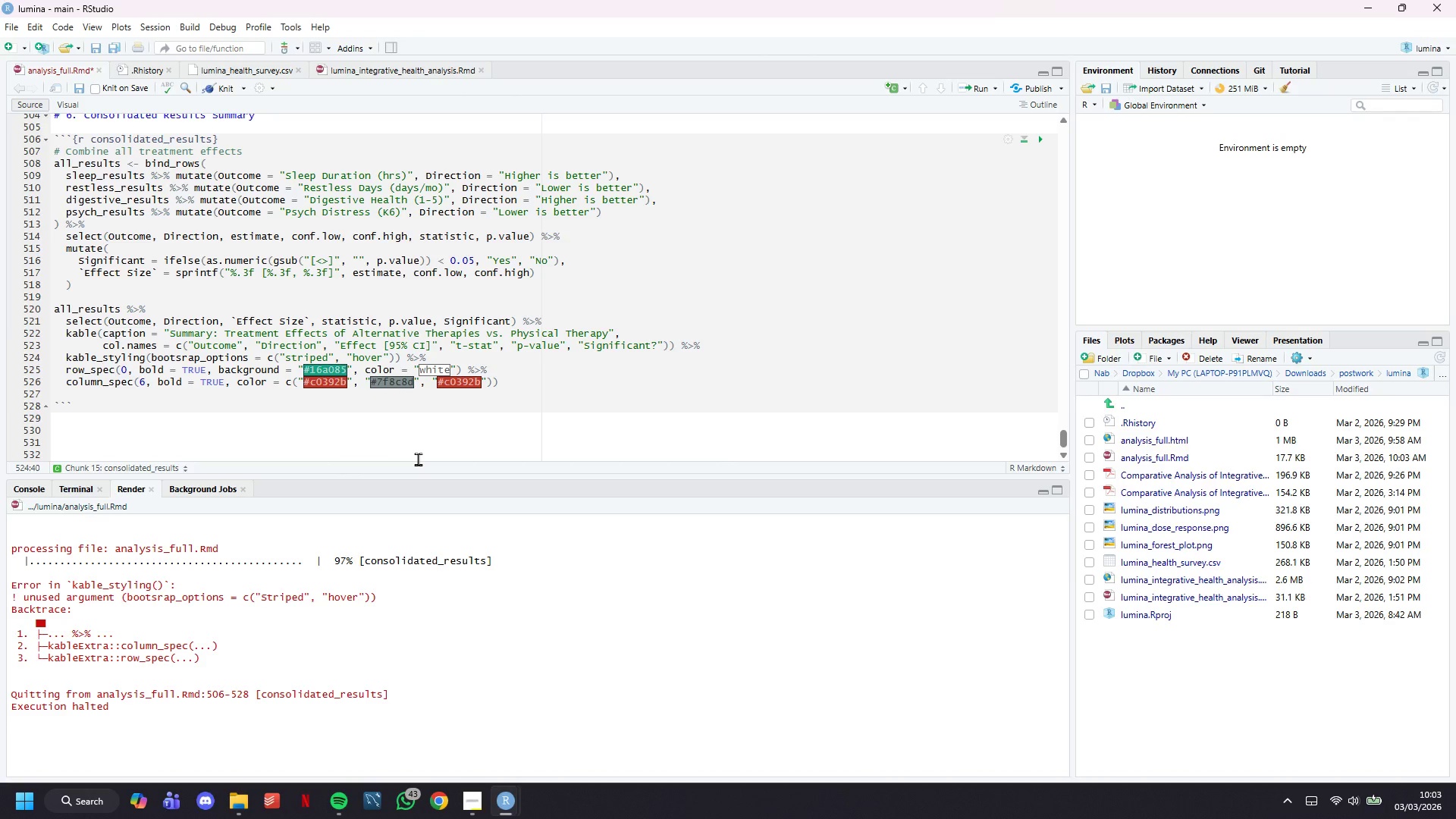 
wait(5.03)
 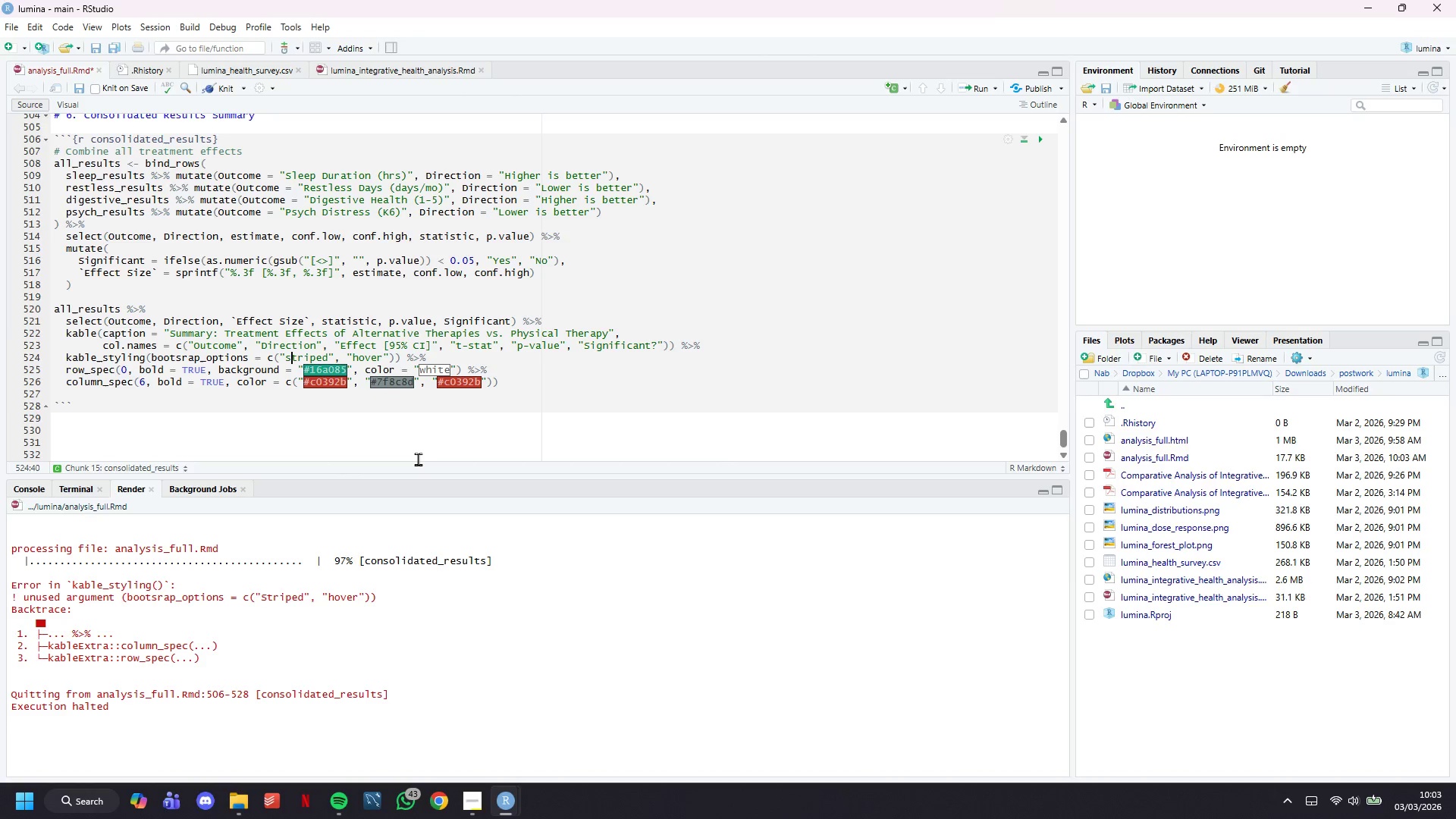 
left_click([479, 802])